 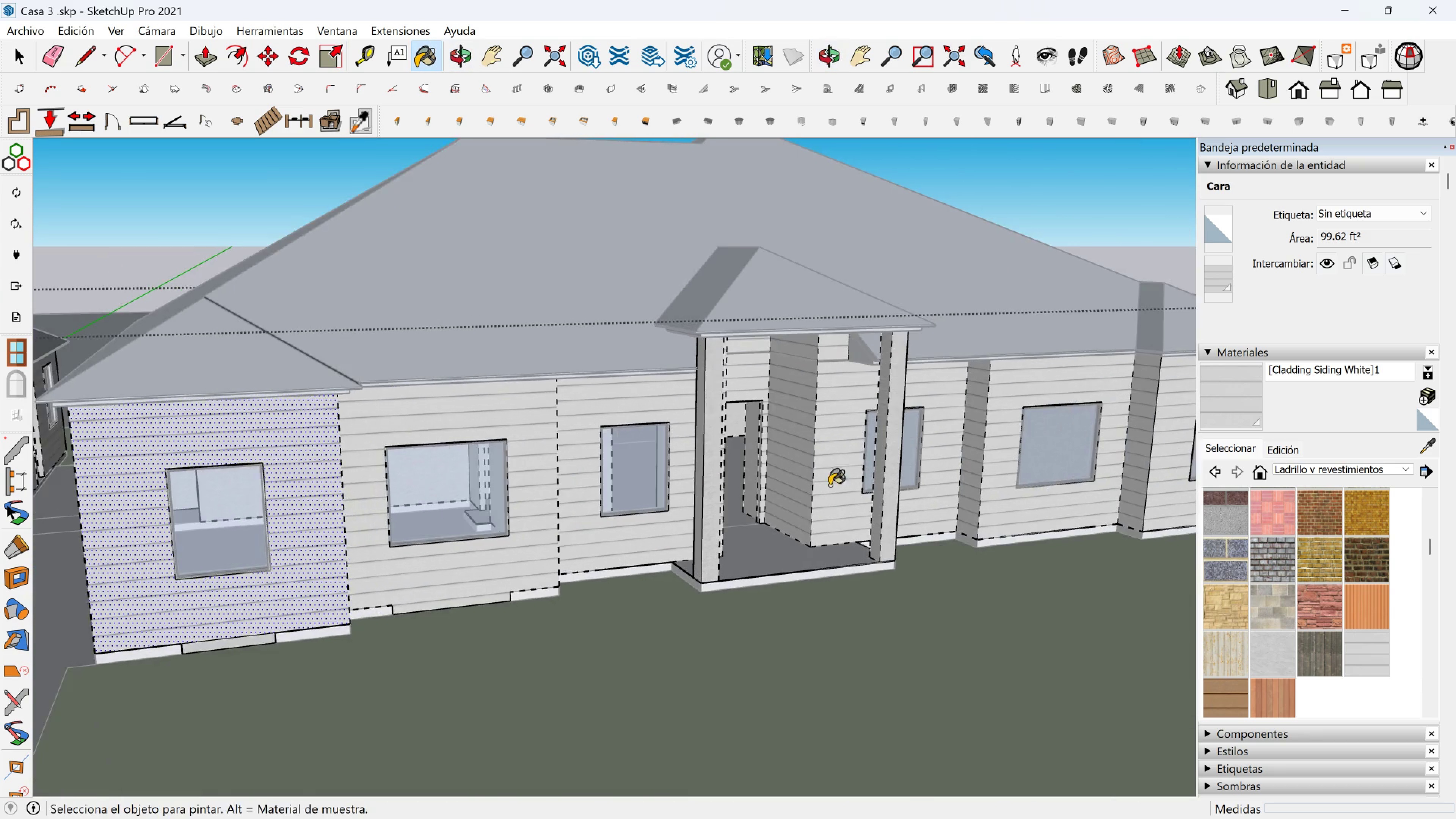 
key(Space)
 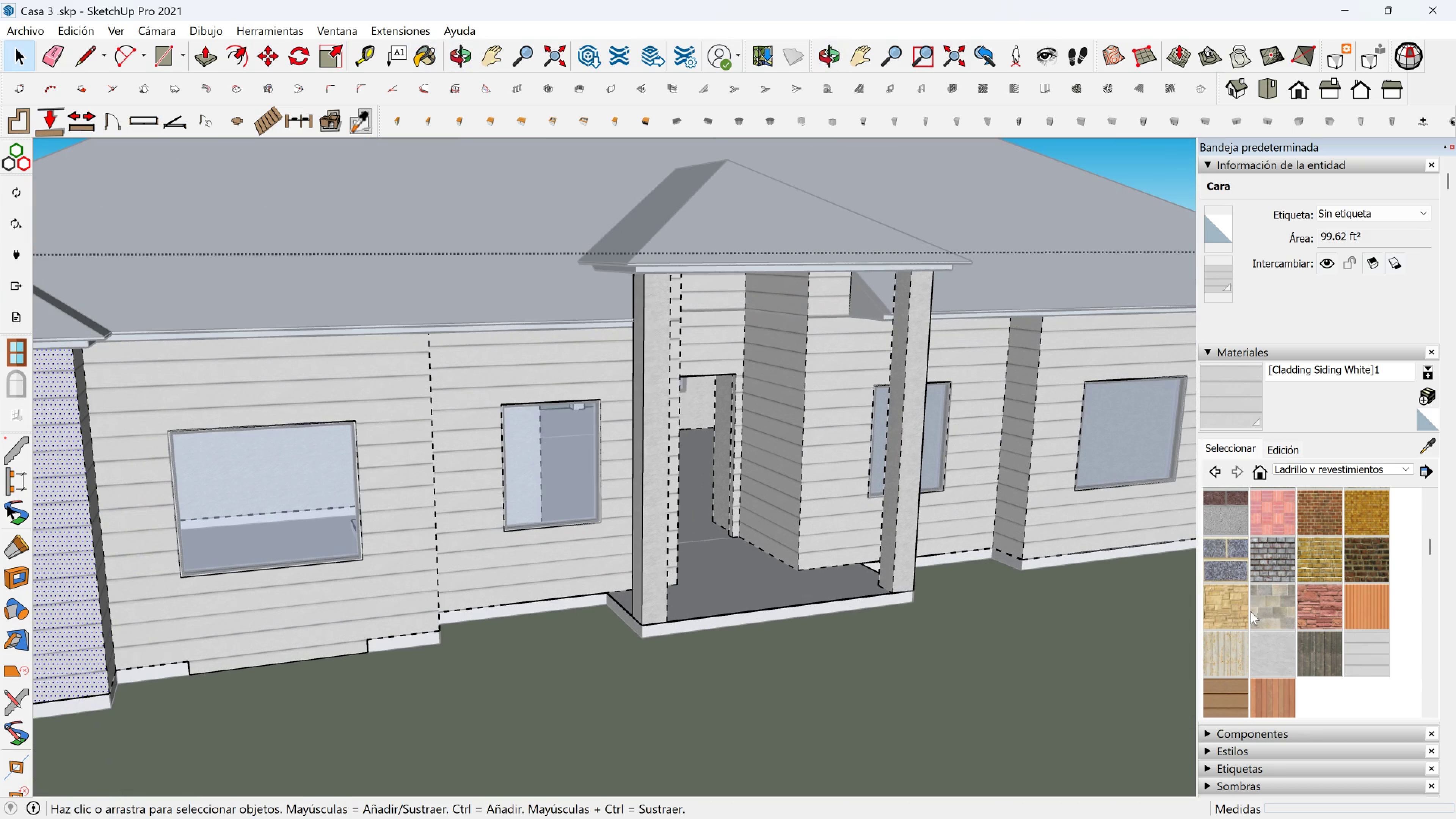 
scroll: coordinate [1253, 604], scroll_direction: up, amount: 2.0
 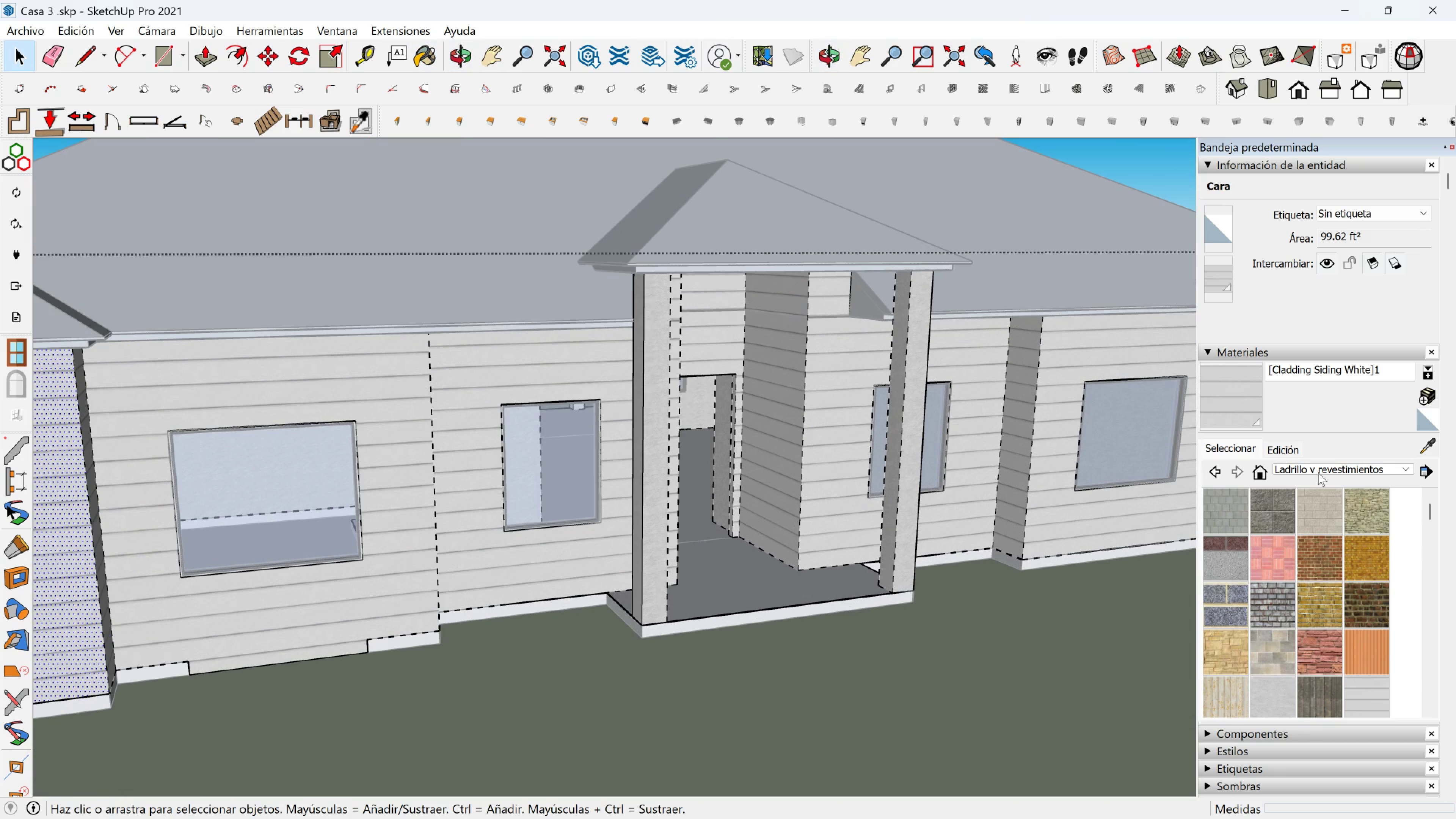 
left_click([1319, 466])
 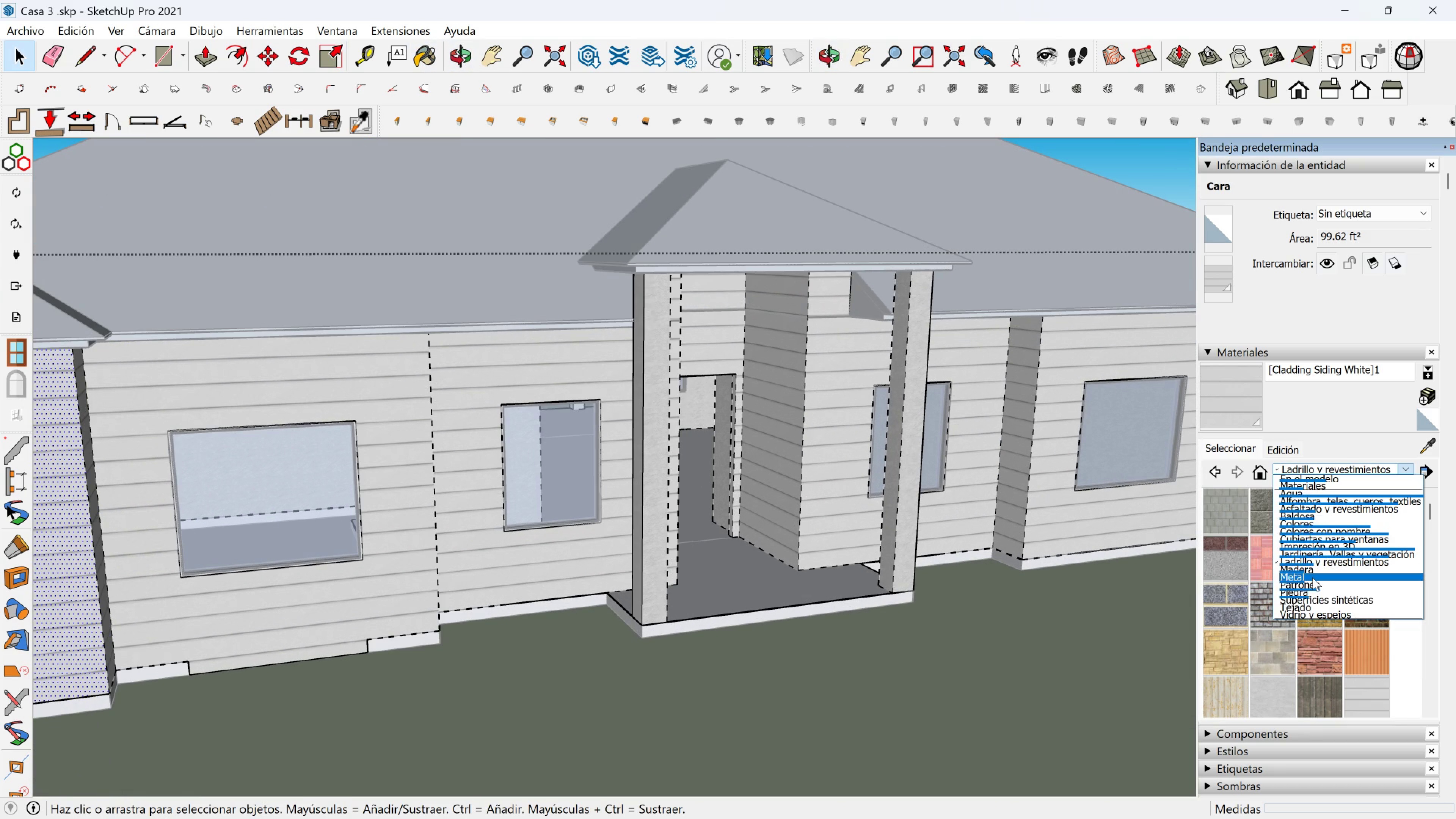 
left_click([1312, 575])
 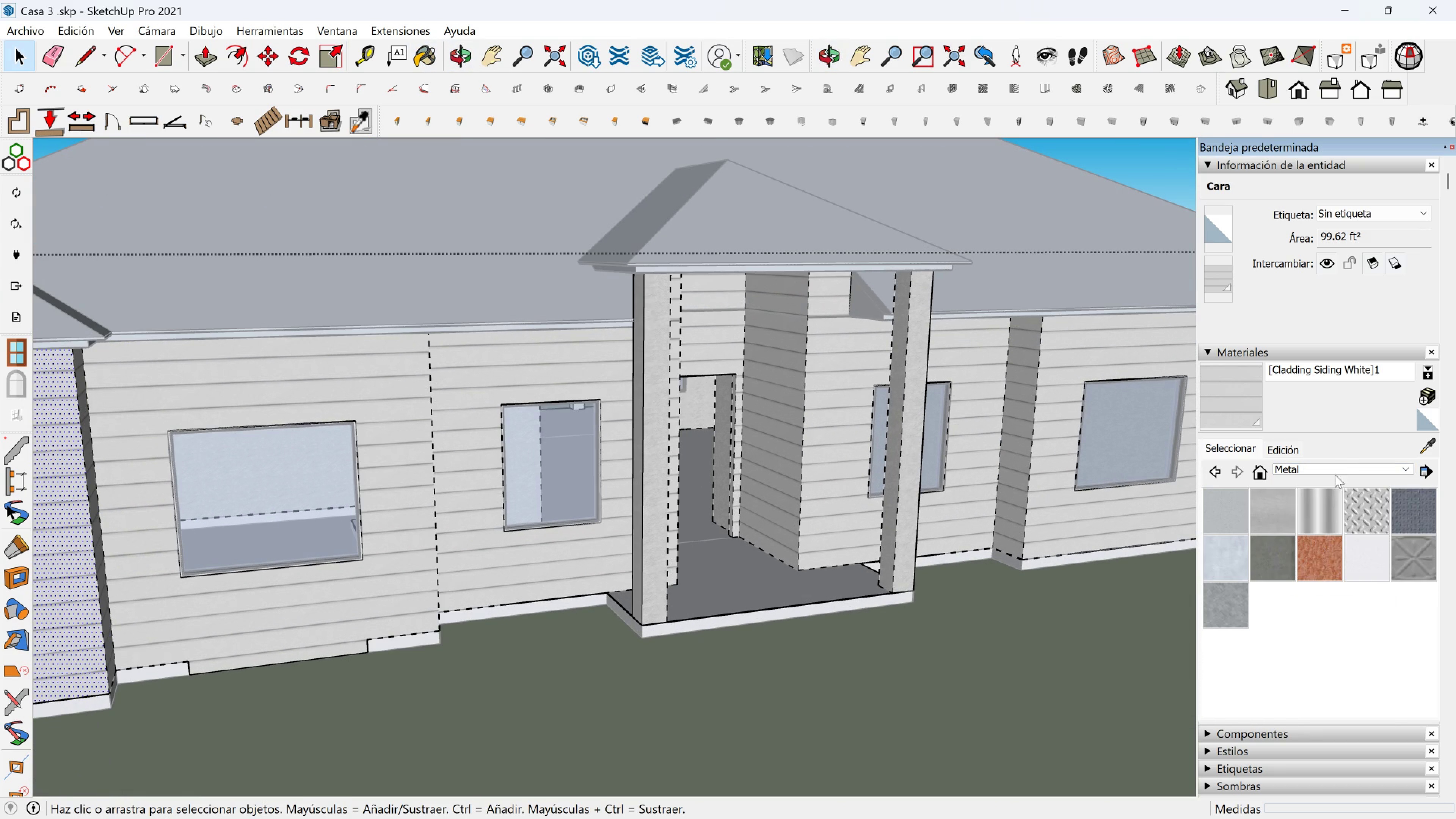 
left_click([1339, 468])
 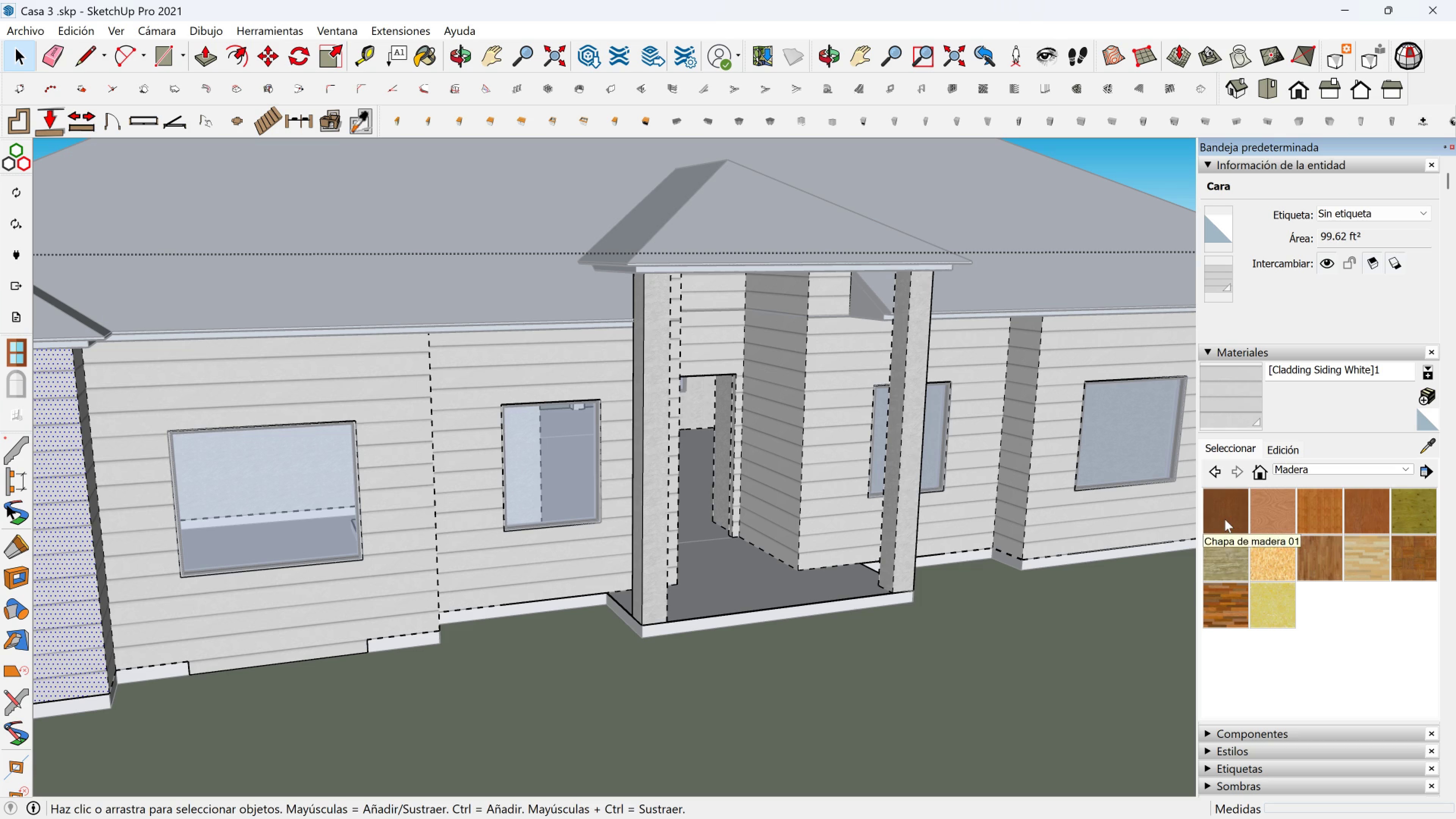 
left_click([1361, 508])
 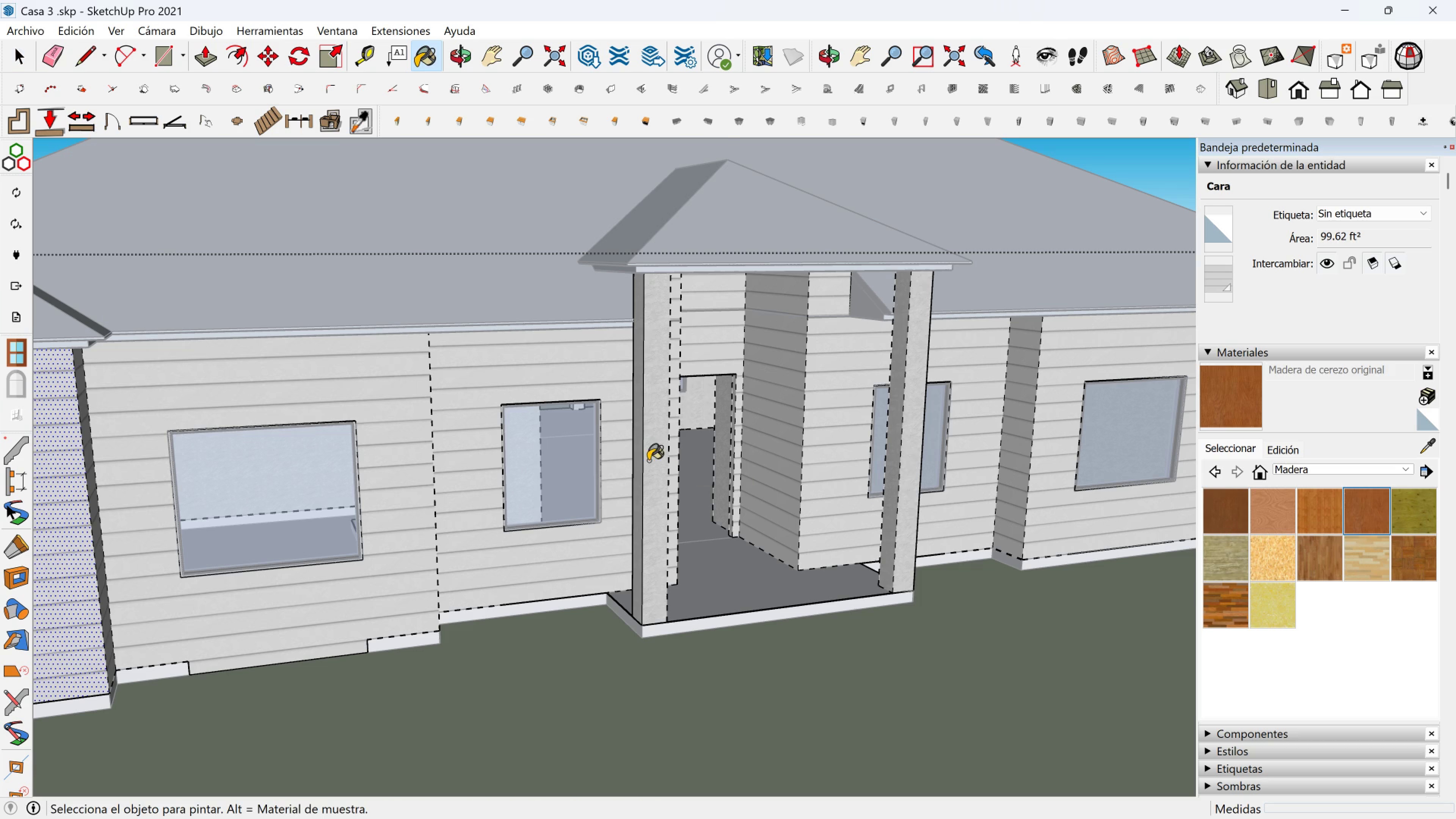 
left_click([651, 457])
 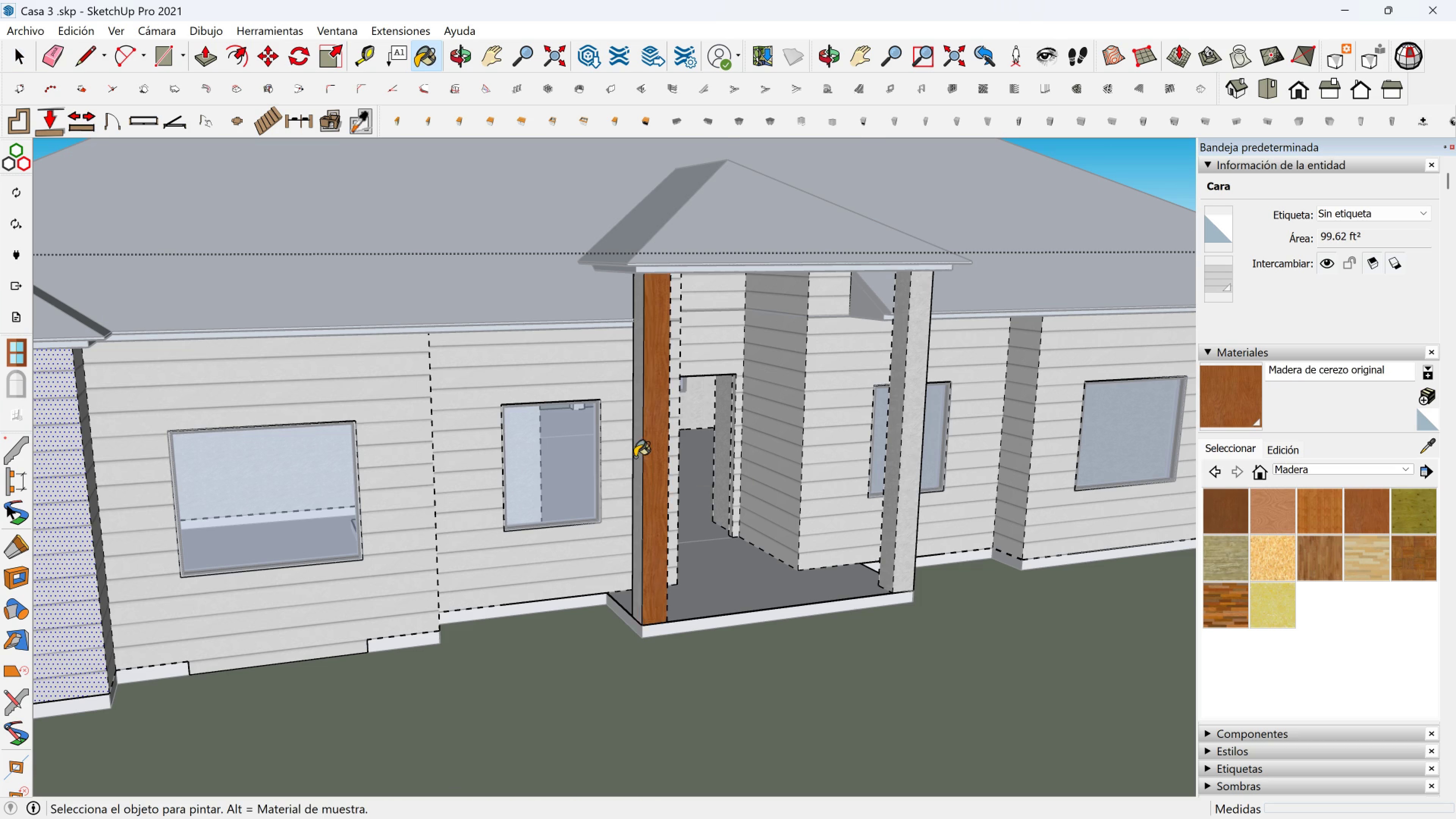 
scroll: coordinate [635, 457], scroll_direction: up, amount: 2.0
 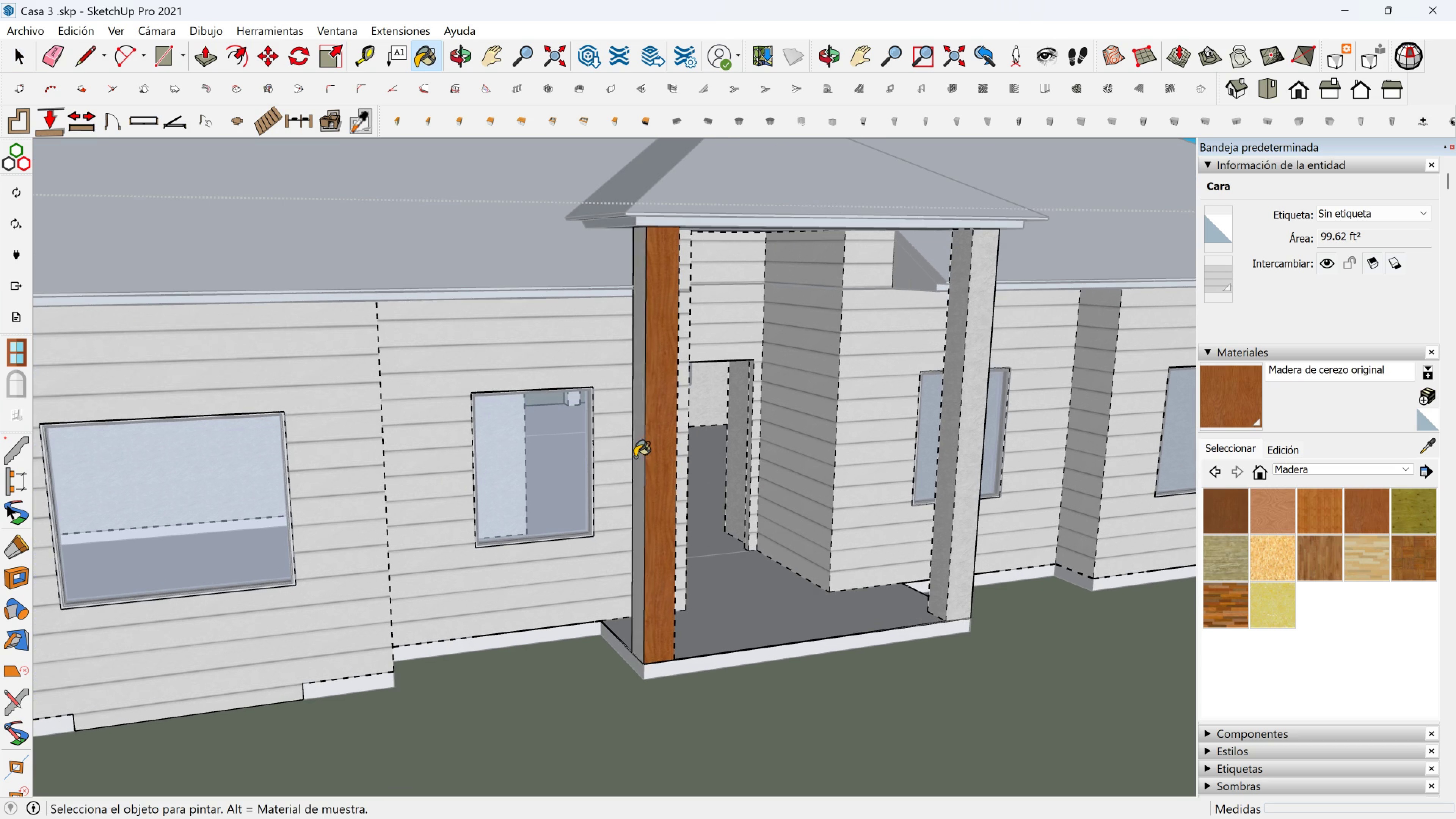 
left_click([635, 457])
 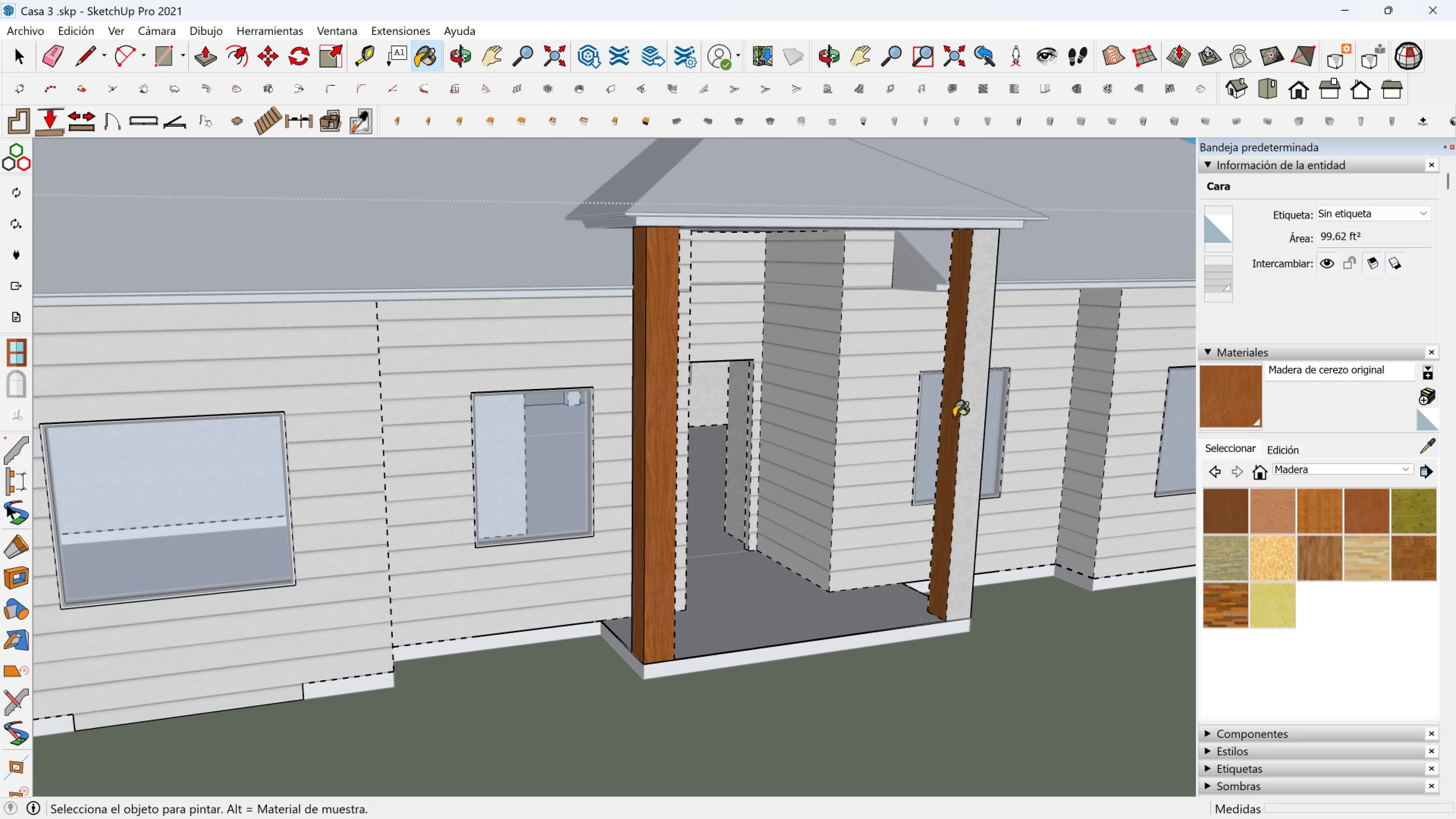 
double_click([967, 417])
 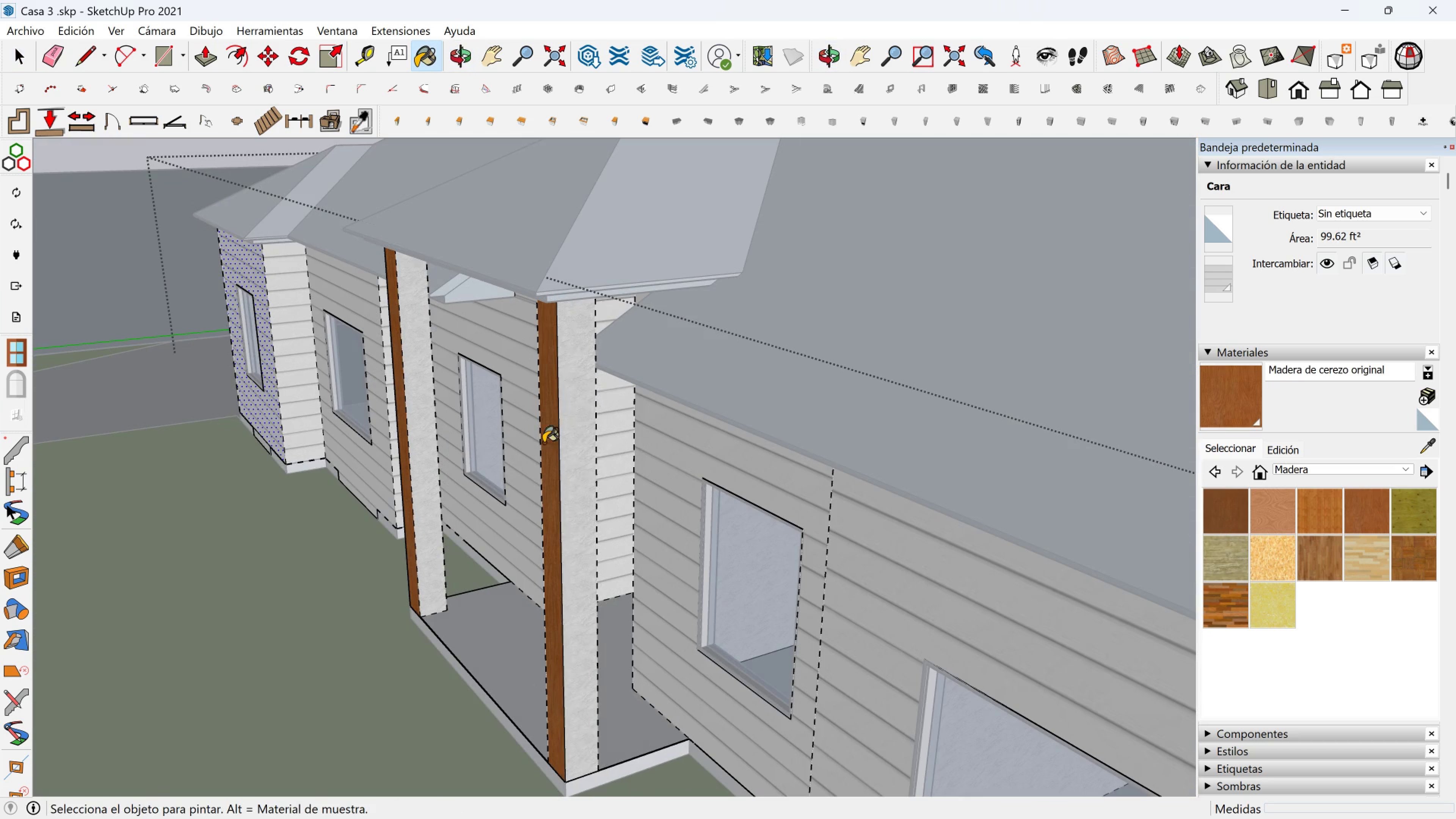 
left_click([570, 426])
 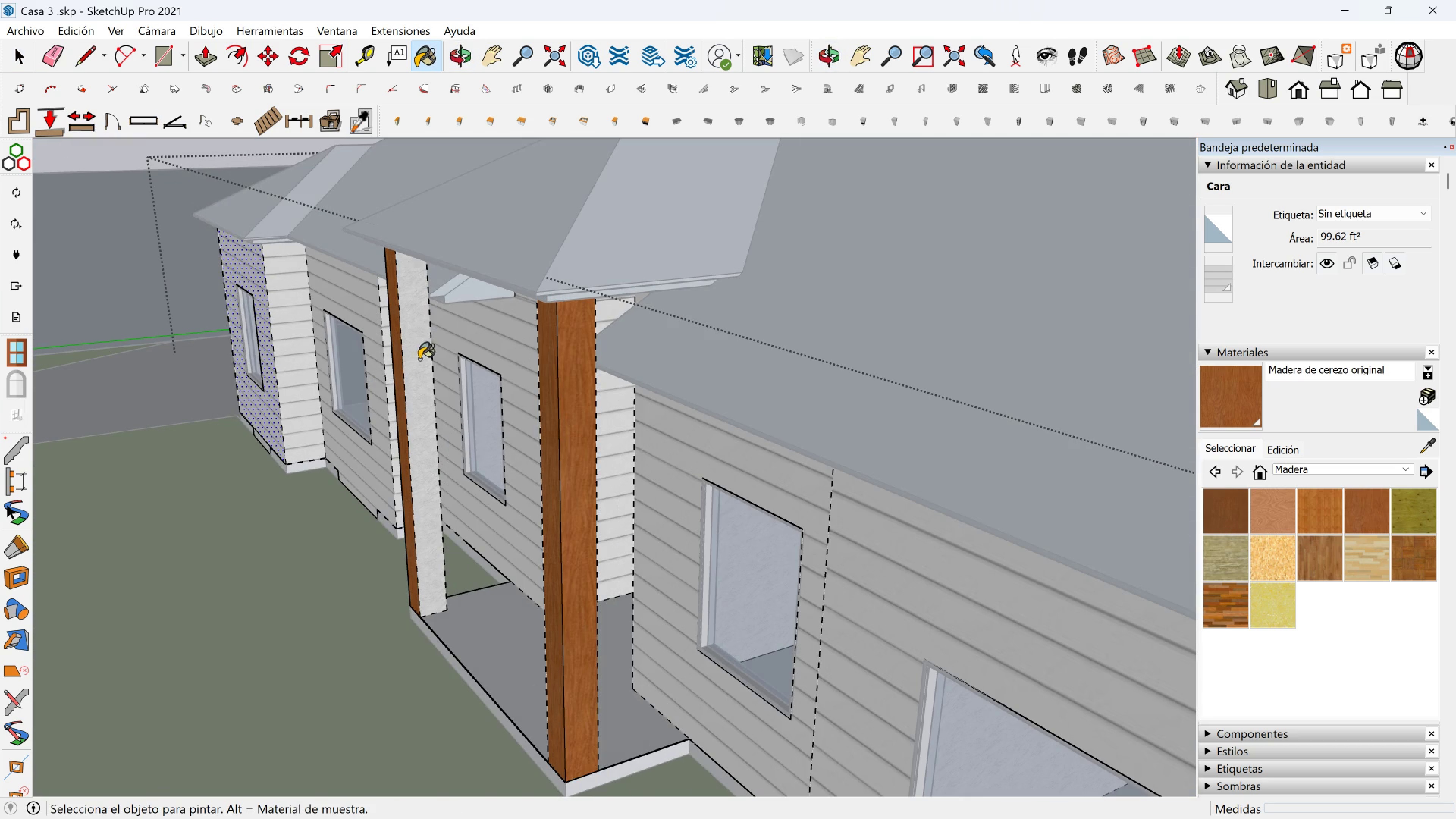 
left_click([416, 359])
 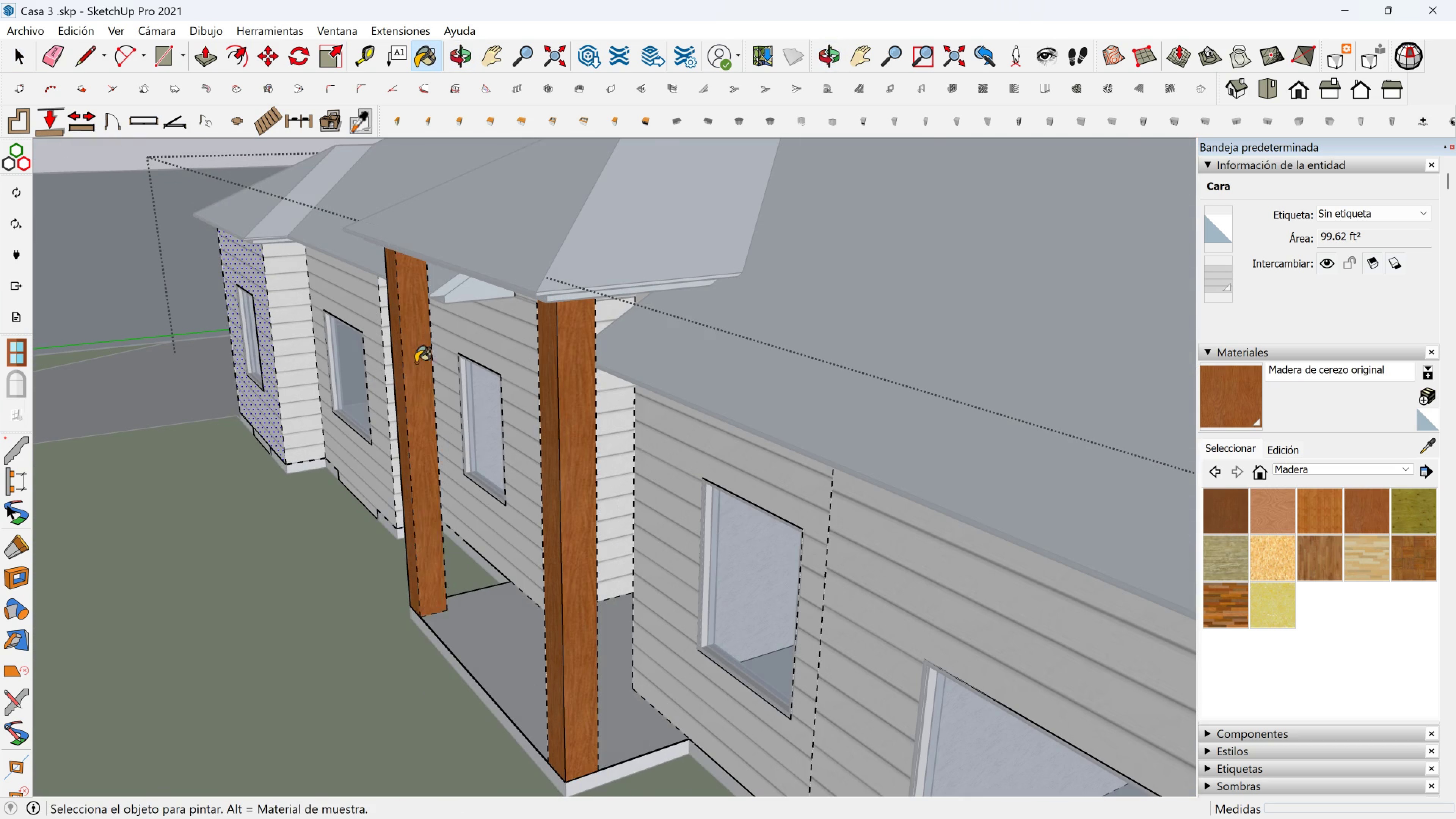 
scroll: coordinate [427, 344], scroll_direction: up, amount: 5.0
 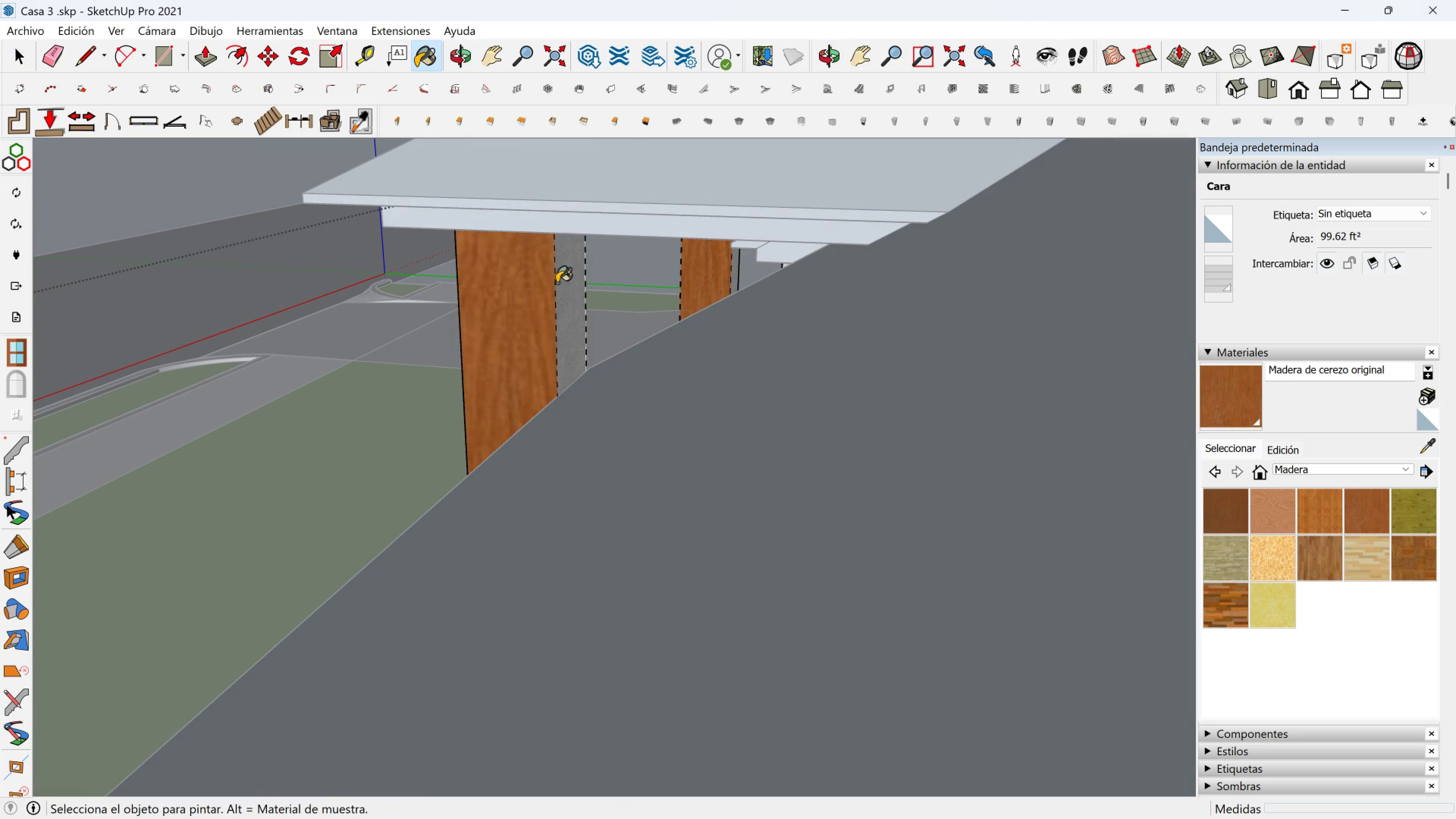 
left_click([576, 279])
 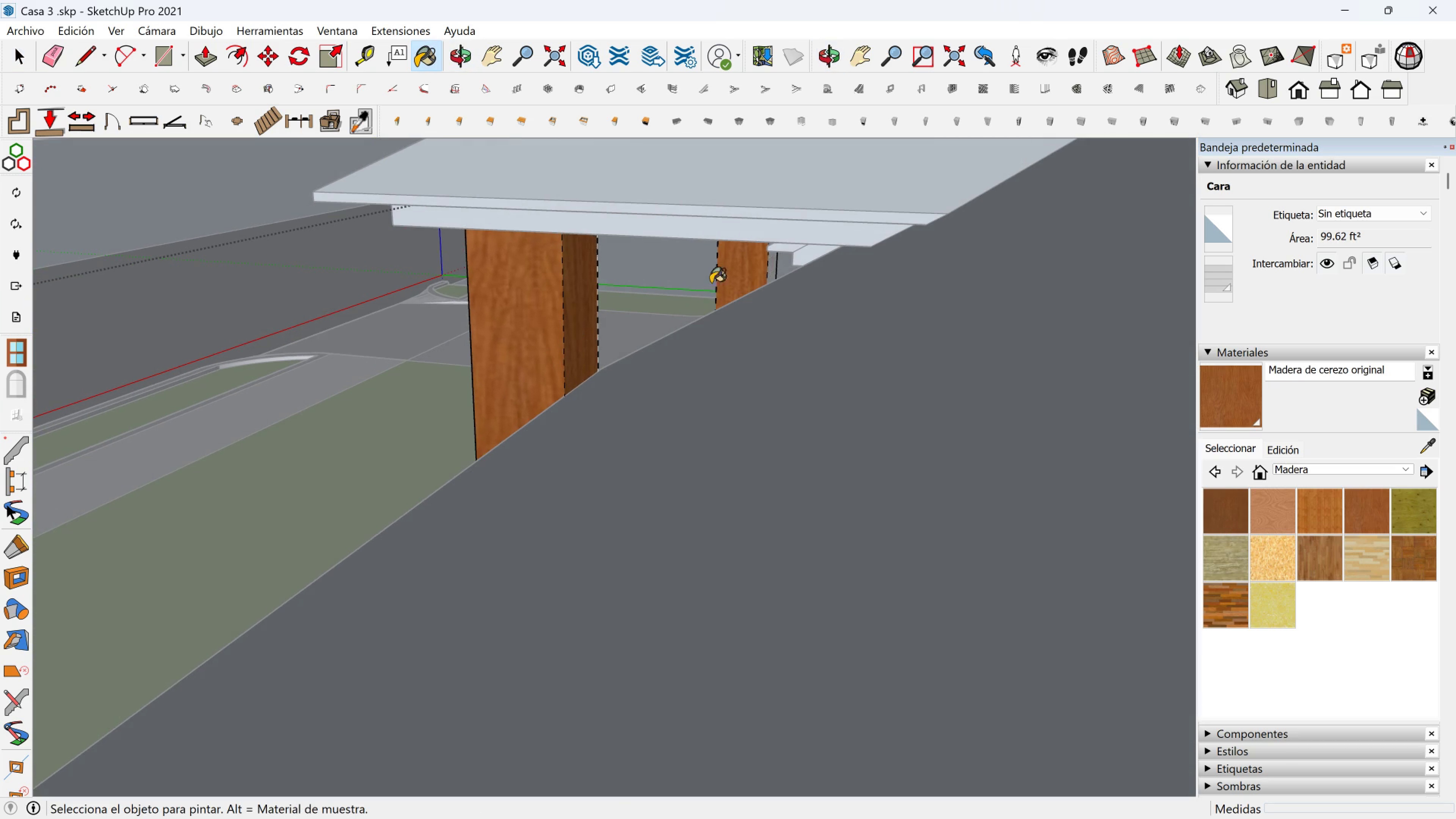 
left_click([770, 262])
 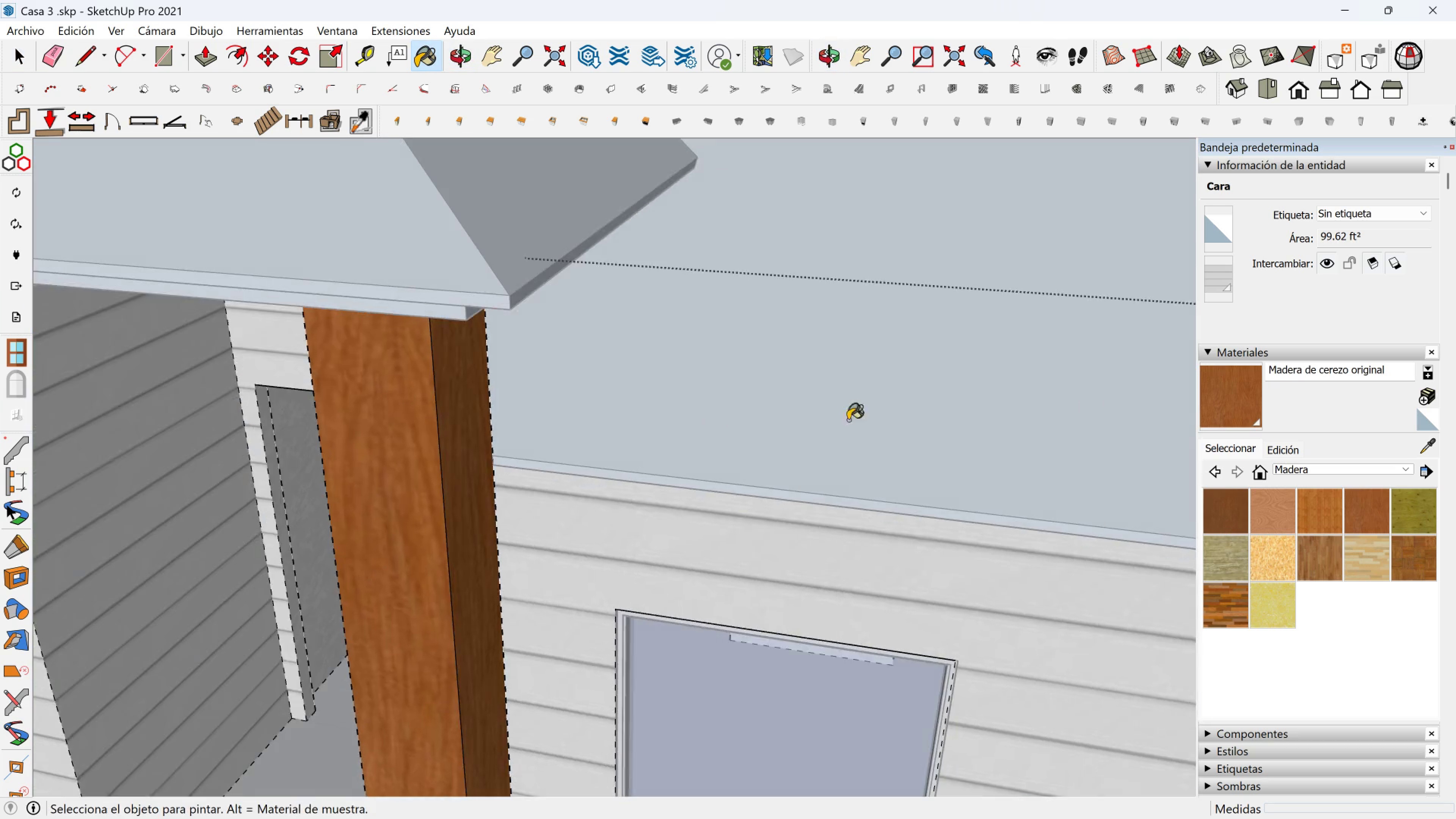 
scroll: coordinate [565, 451], scroll_direction: down, amount: 6.0
 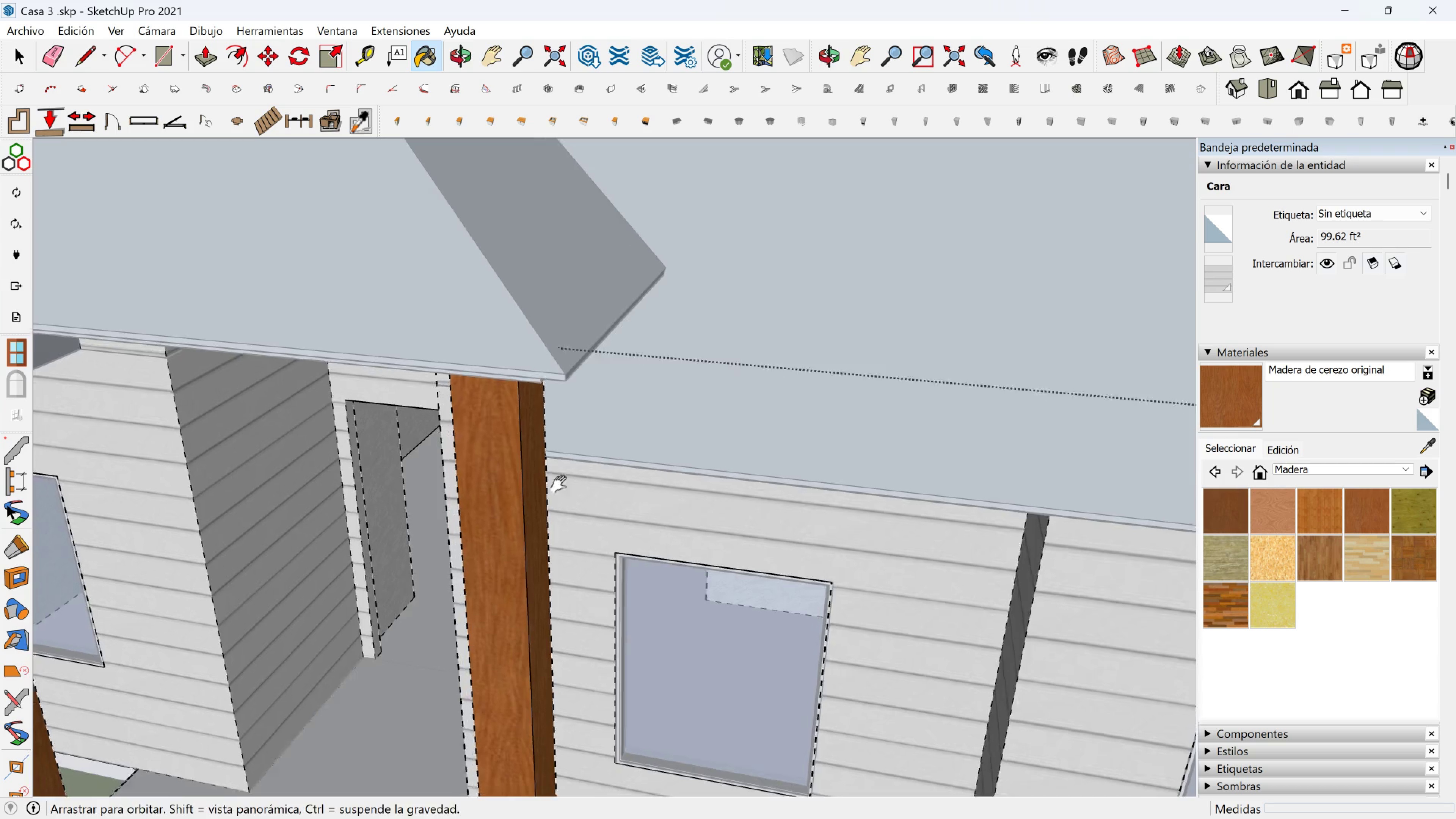 
key(Shift+ShiftLeft)
 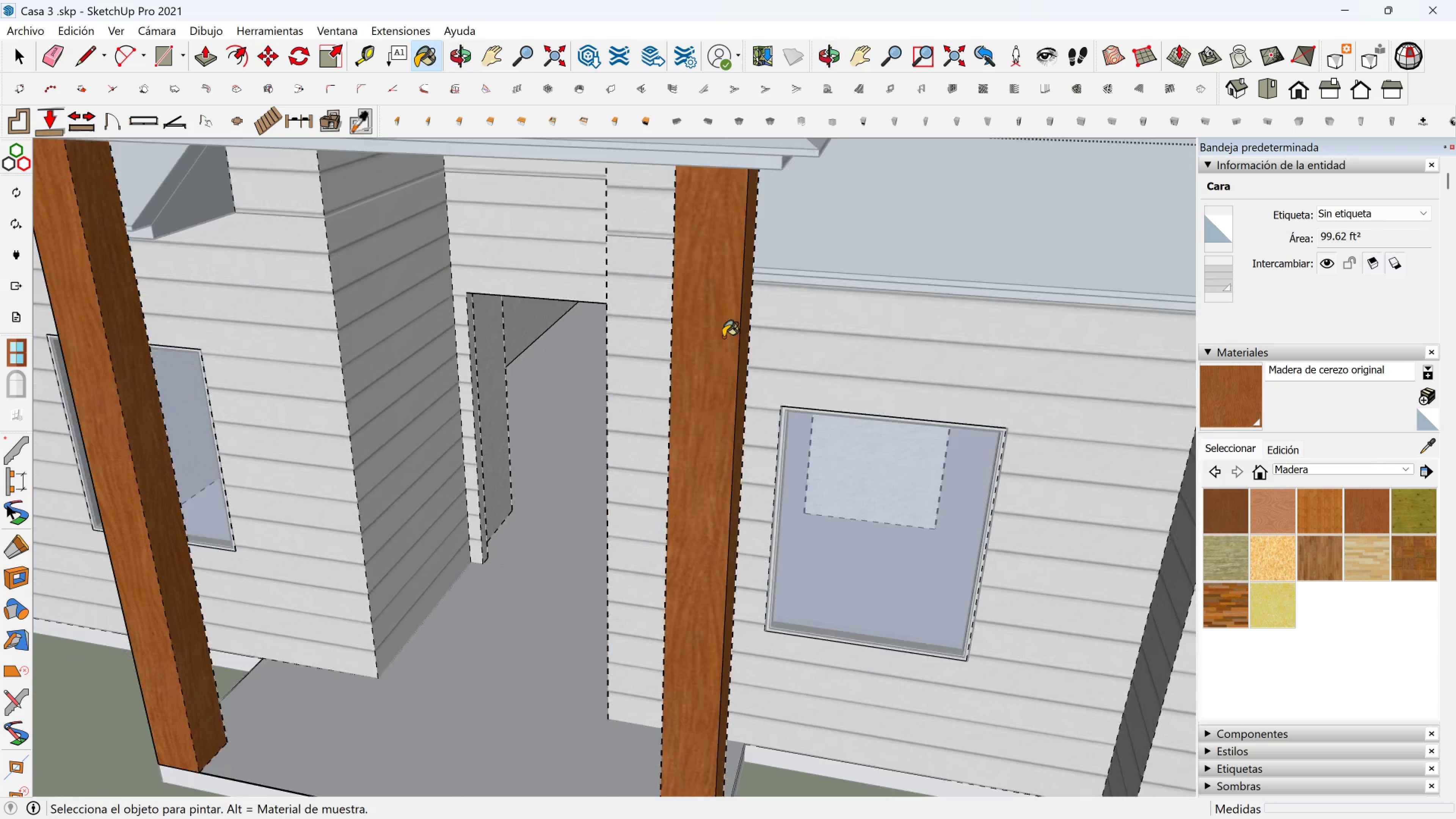 
scroll: coordinate [728, 359], scroll_direction: down, amount: 11.0